 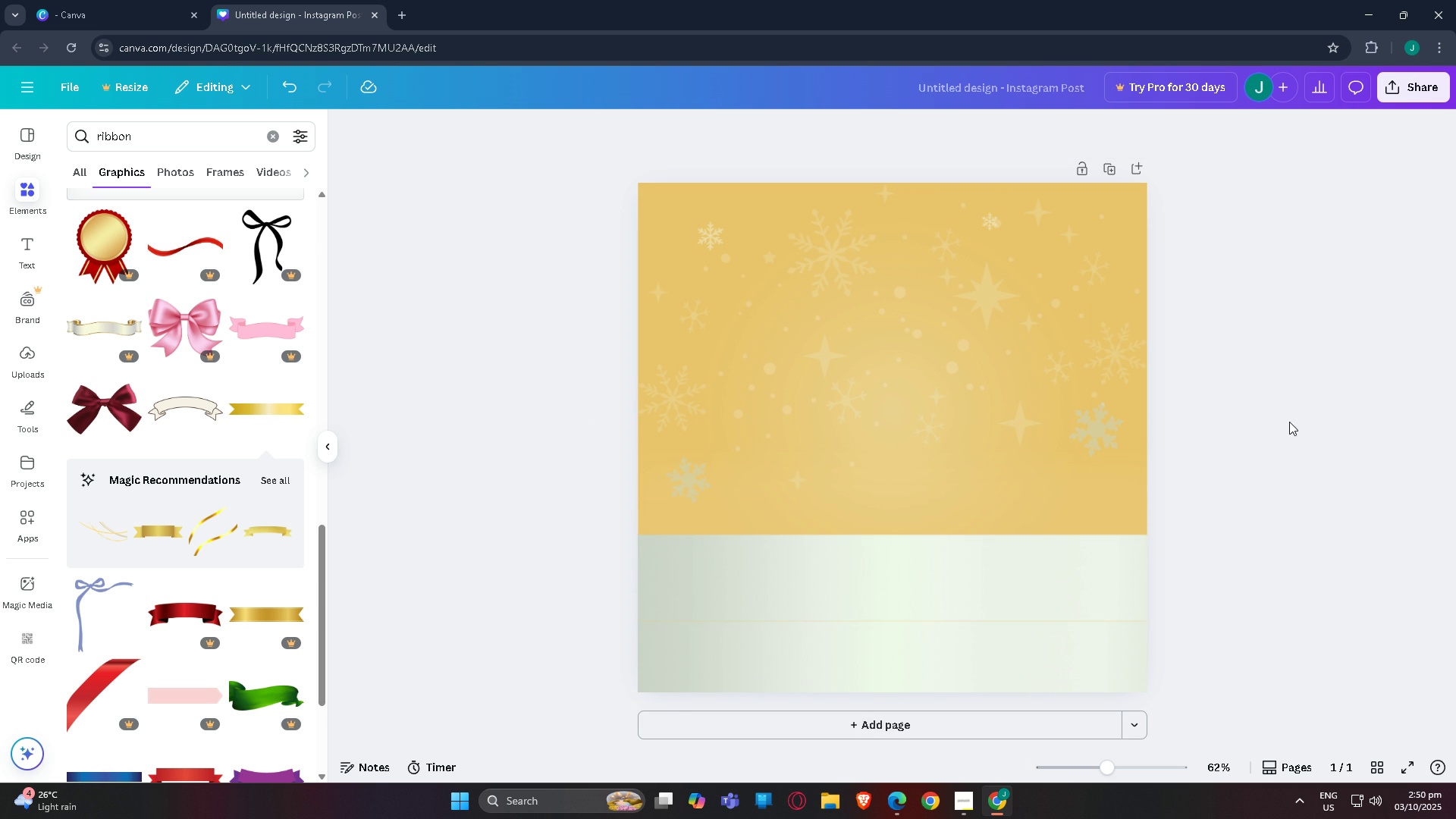 
left_click([1289, 422])
 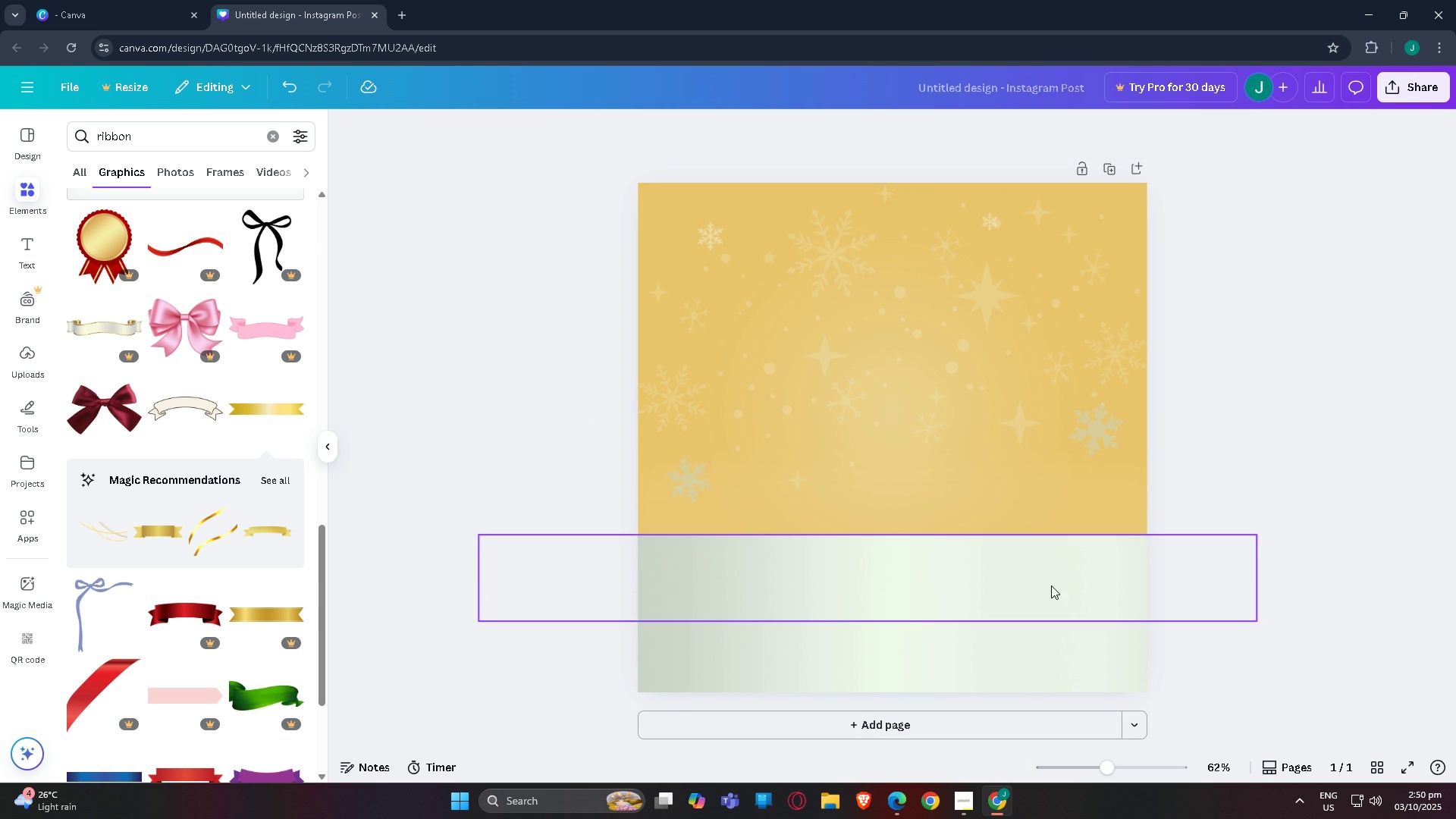 
left_click([1050, 585])
 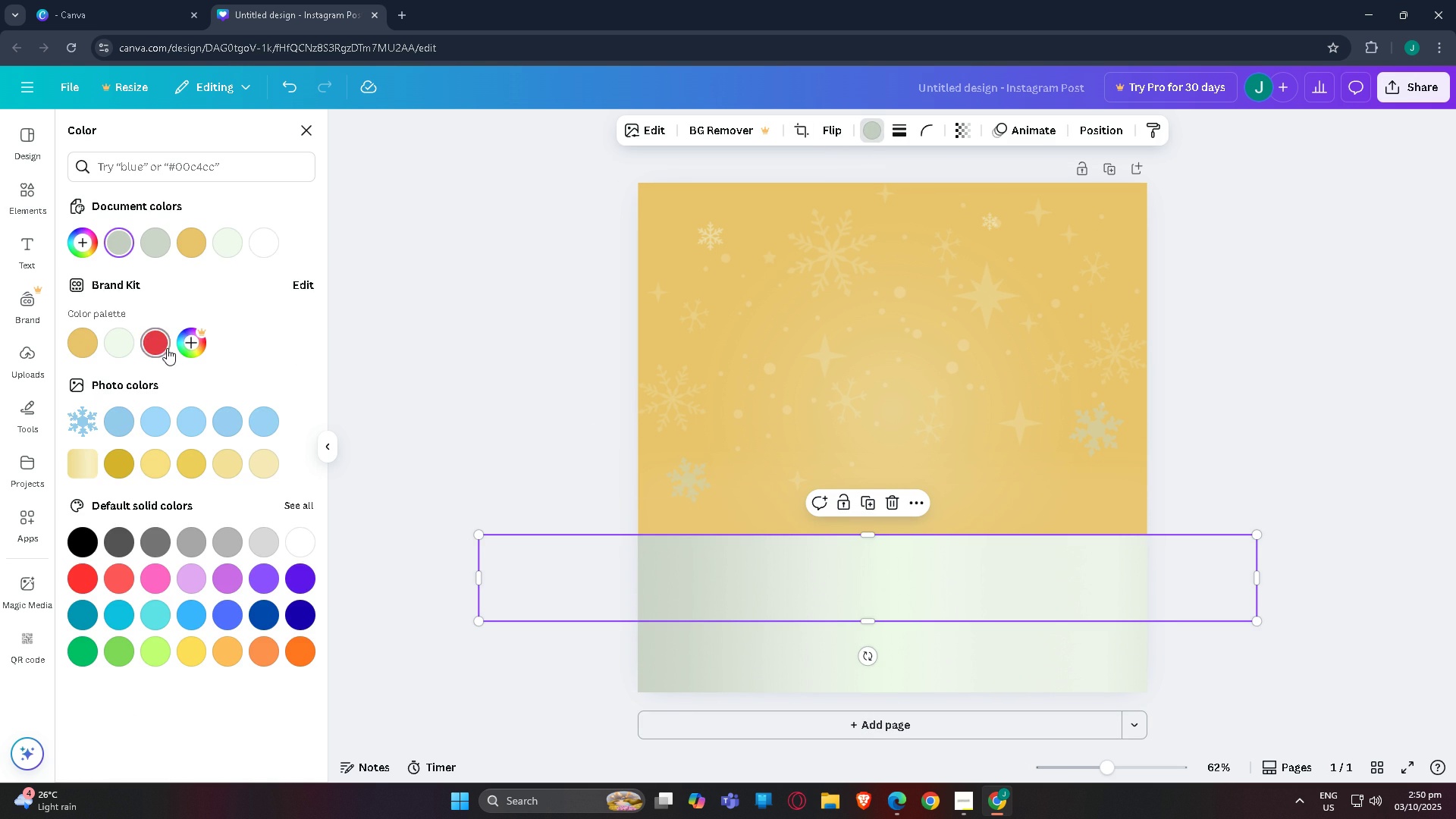 
double_click([391, 358])
 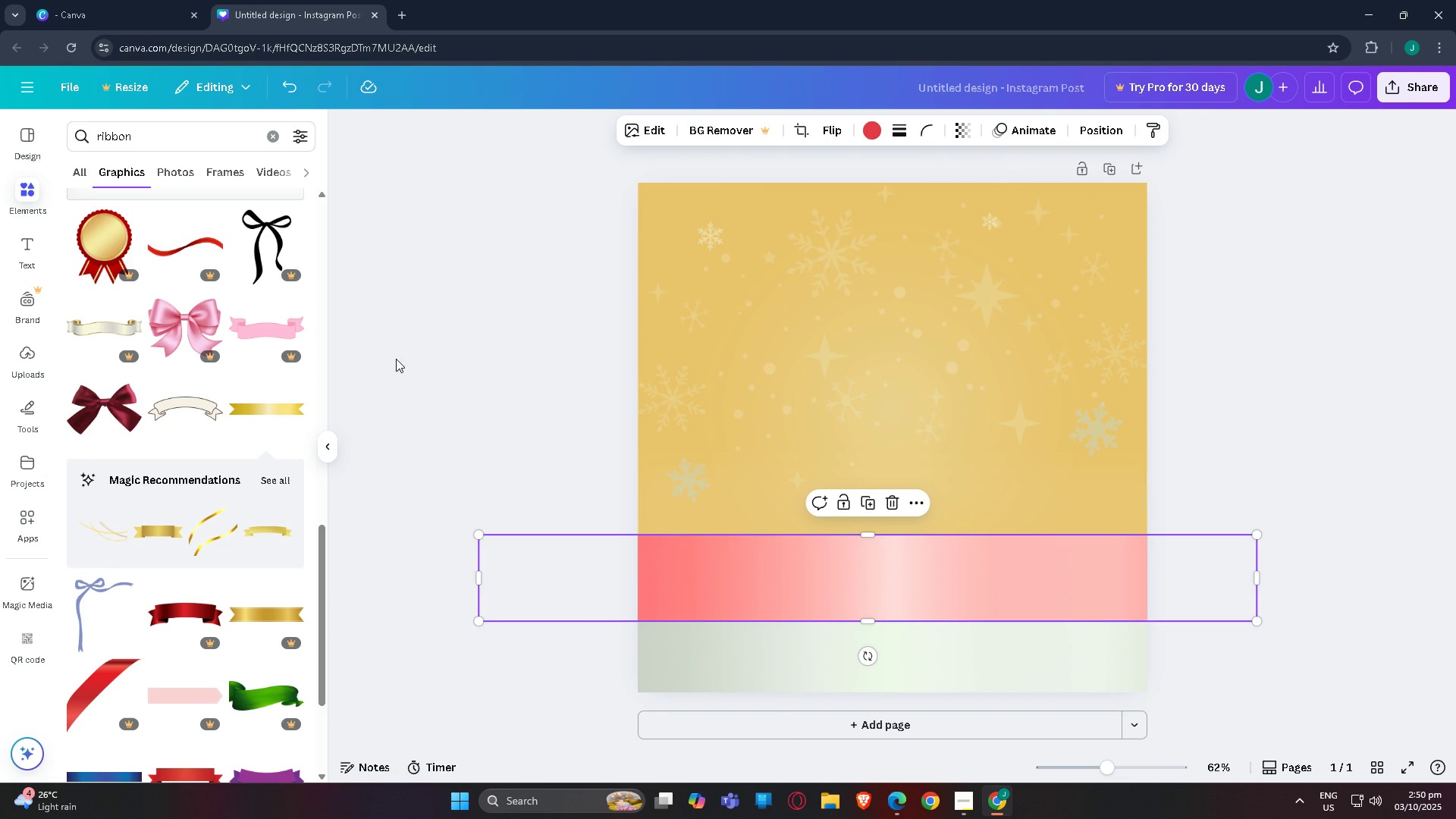 
triple_click([396, 359])
 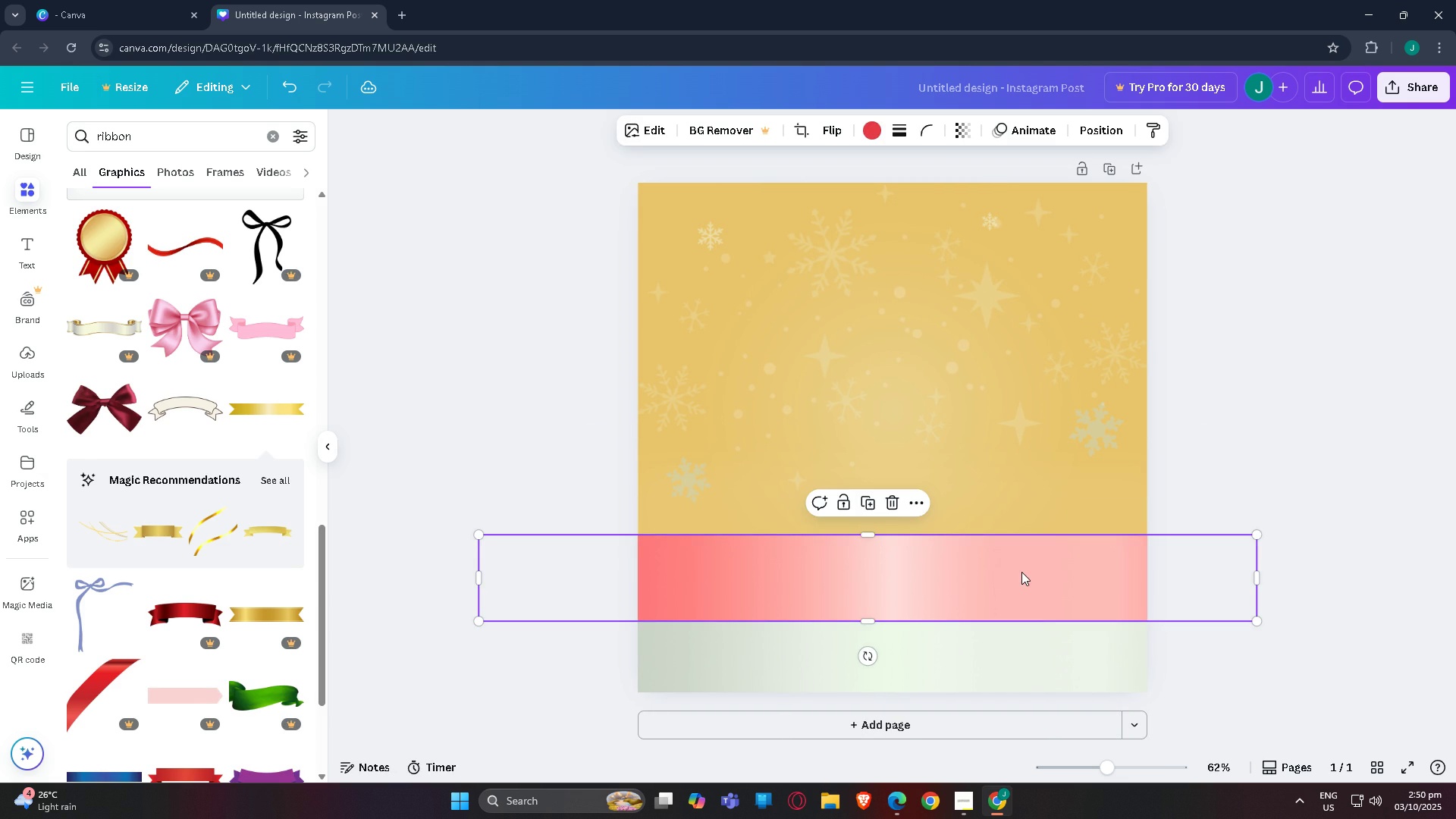 
double_click([1319, 497])
 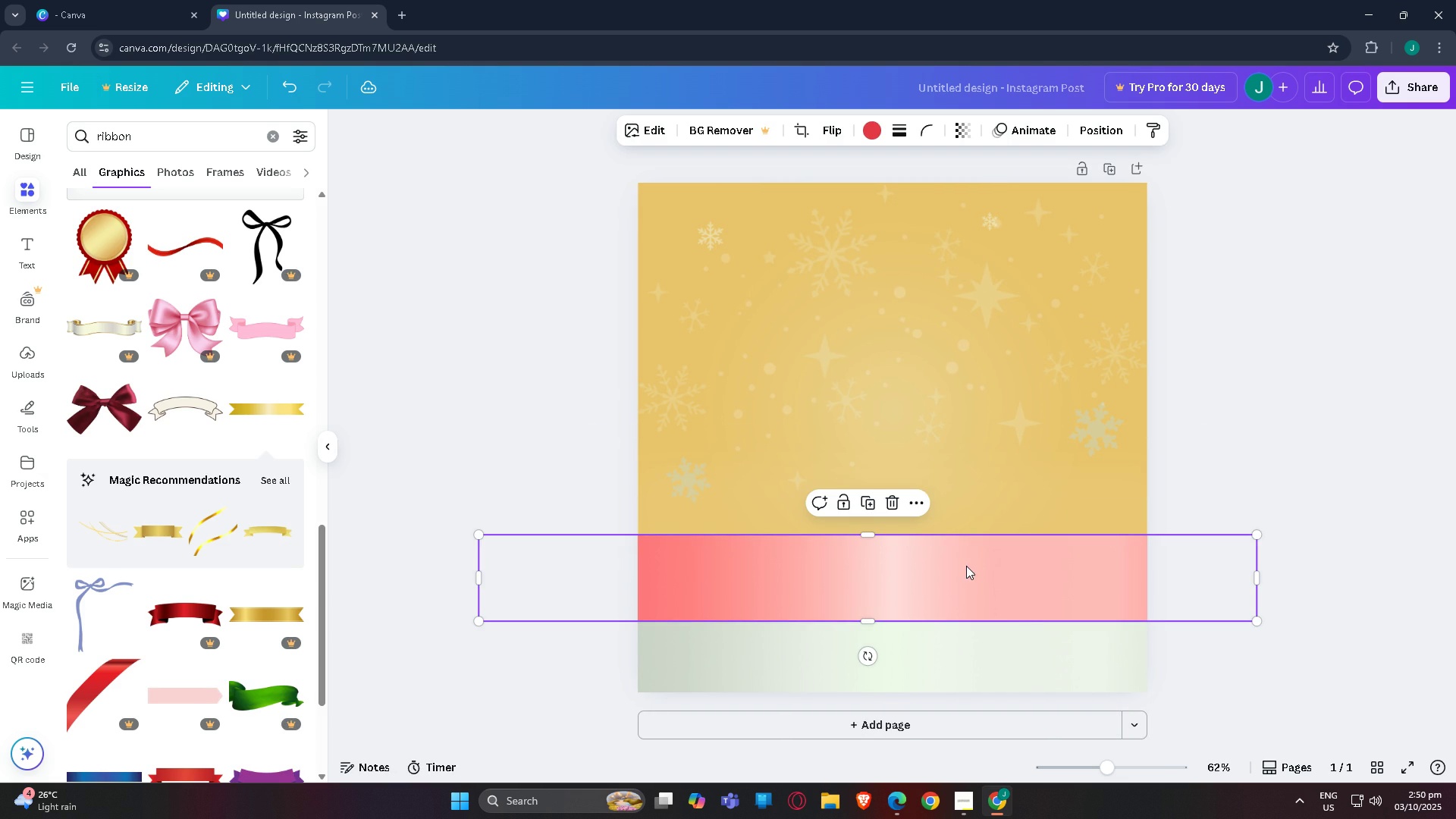 
left_click([966, 566])
 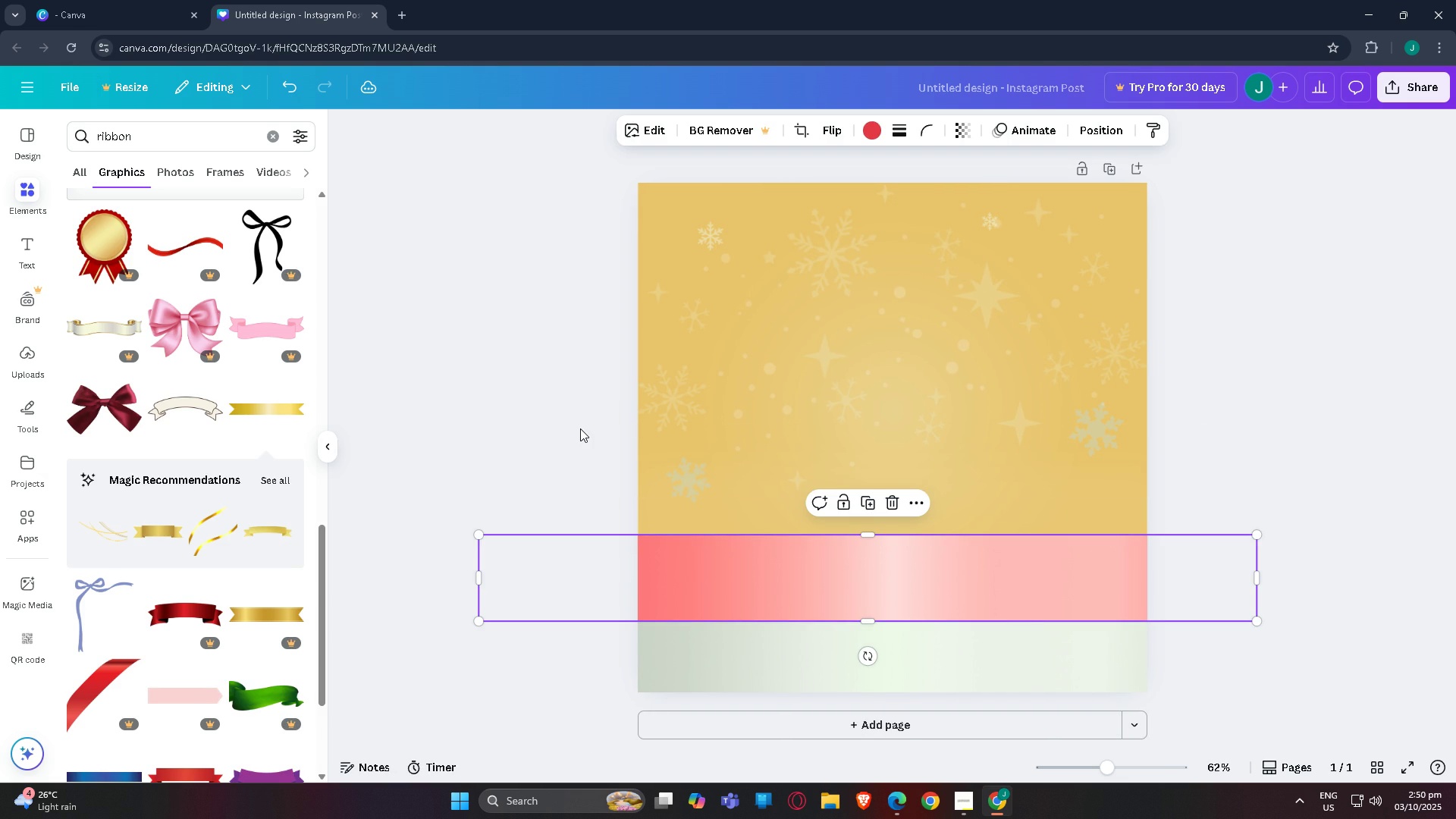 
left_click([580, 428])